 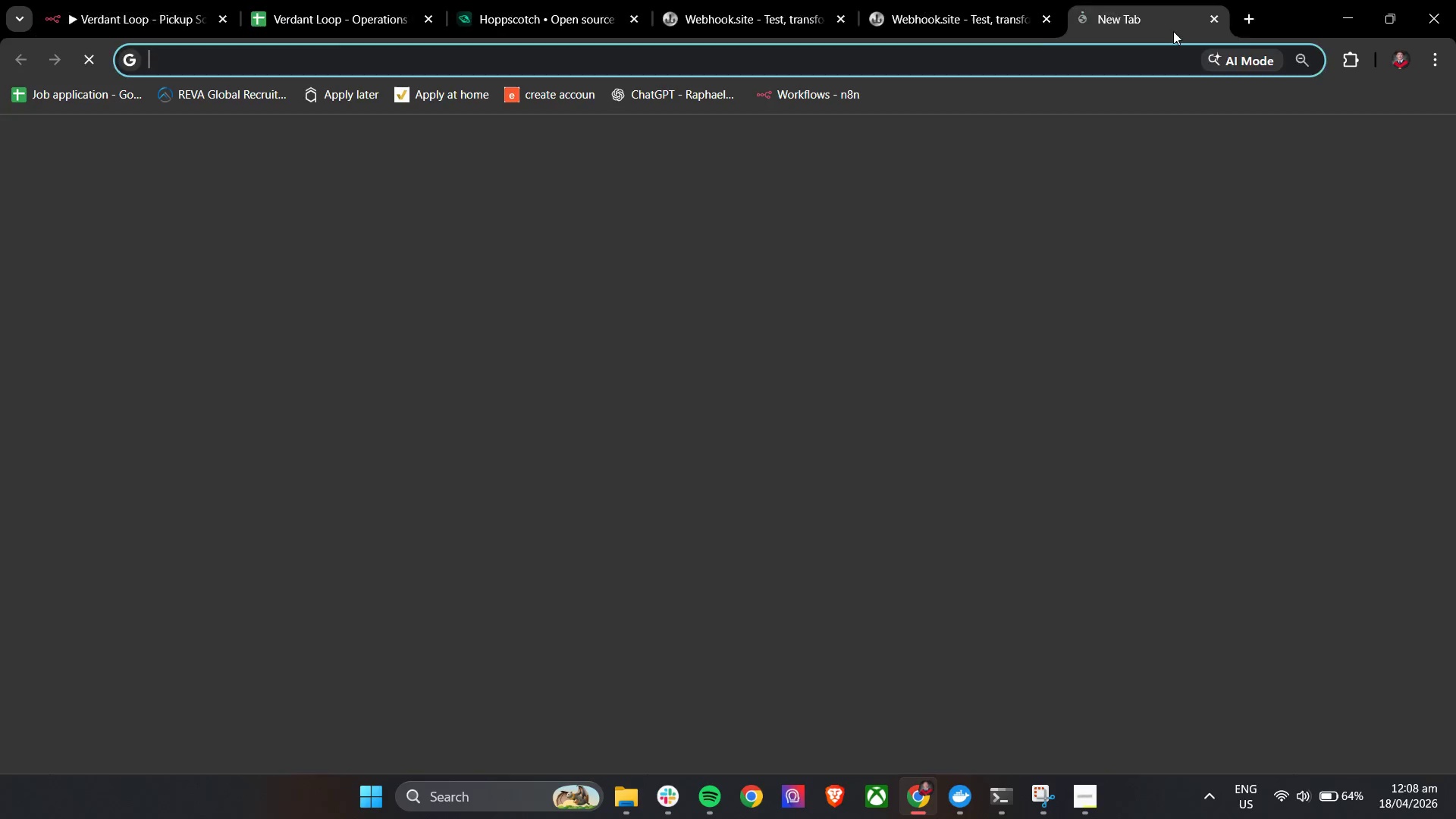 
type(google calendar)
 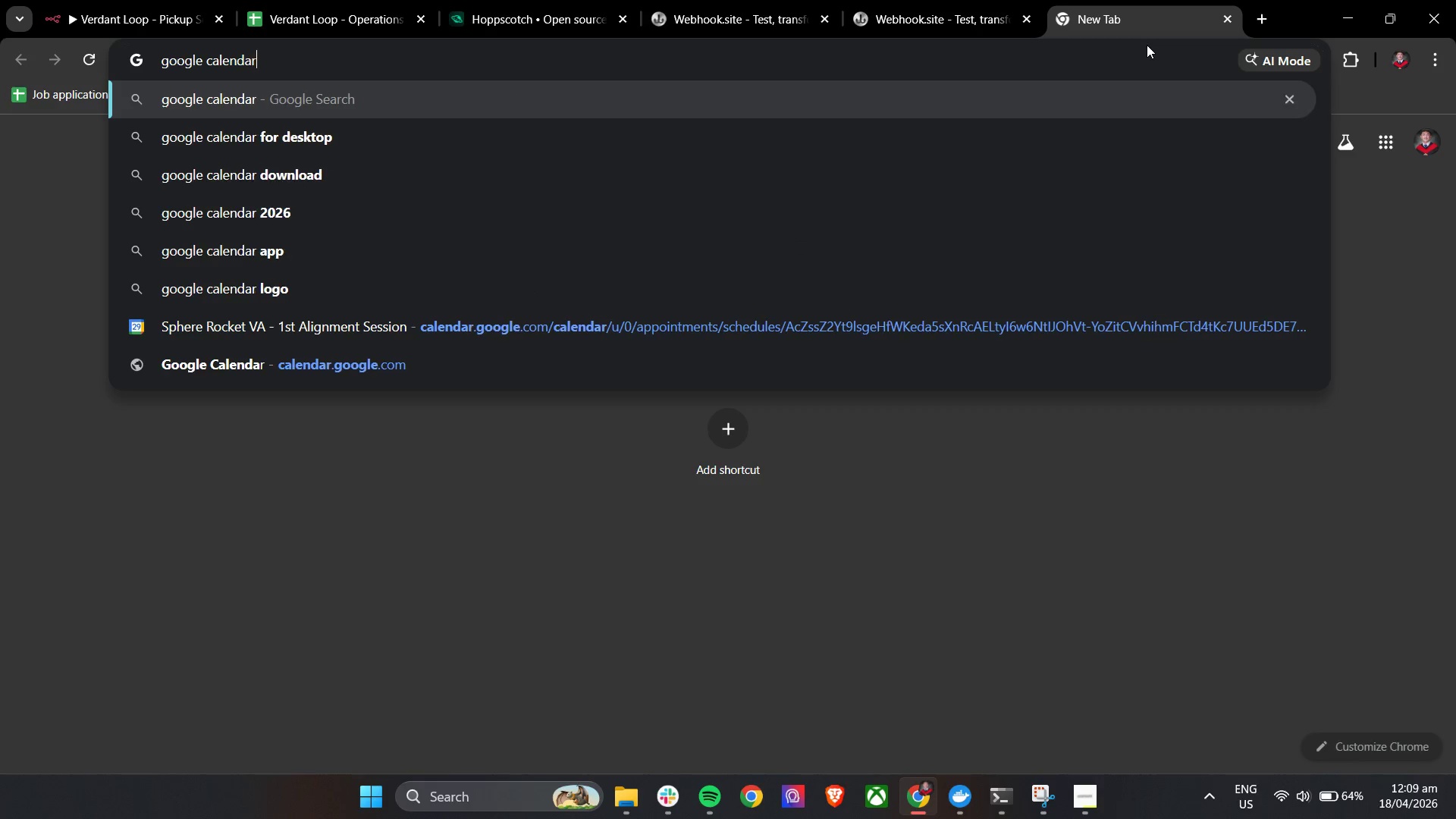 
key(Enter)
 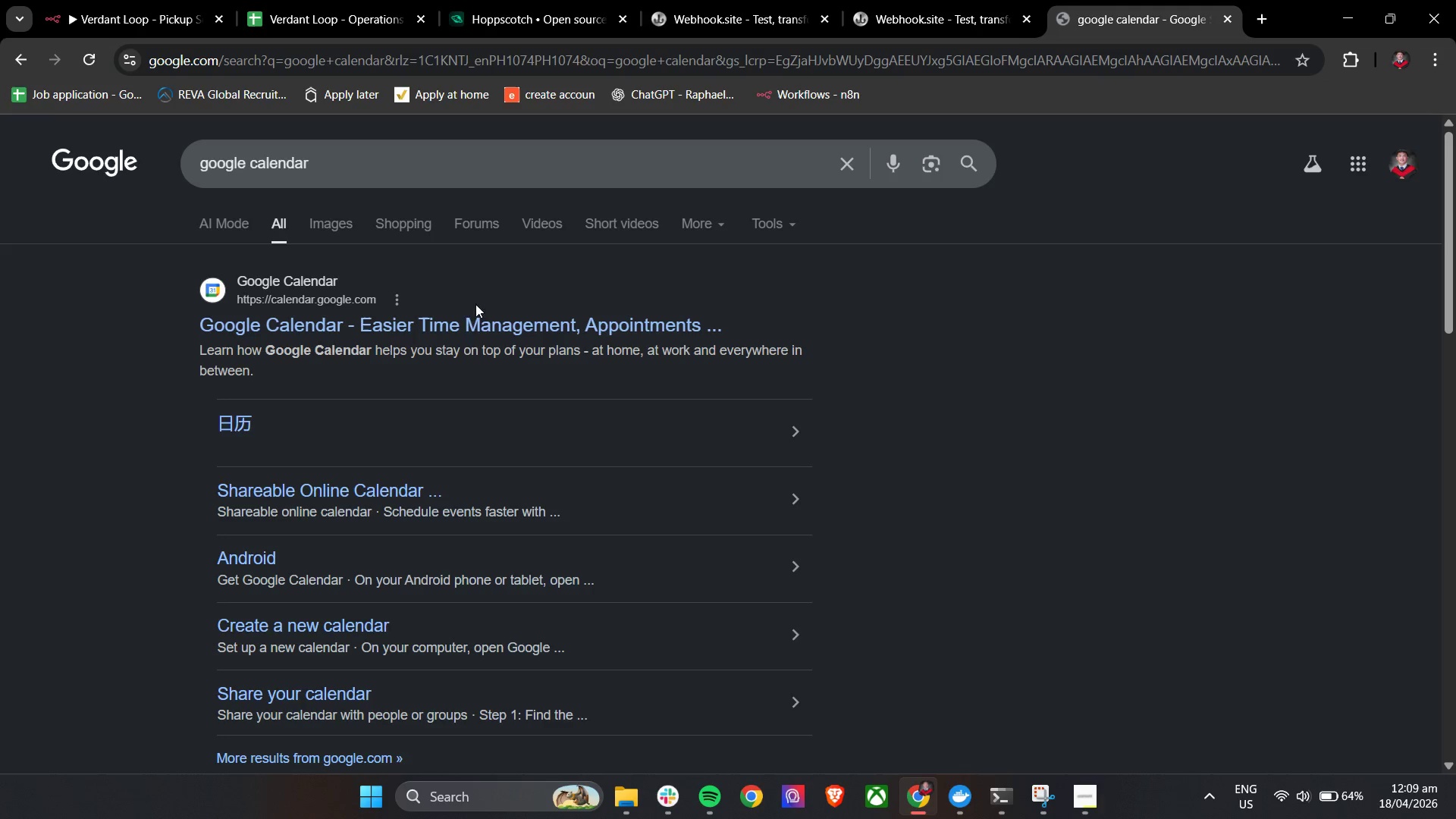 
double_click([462, 328])
 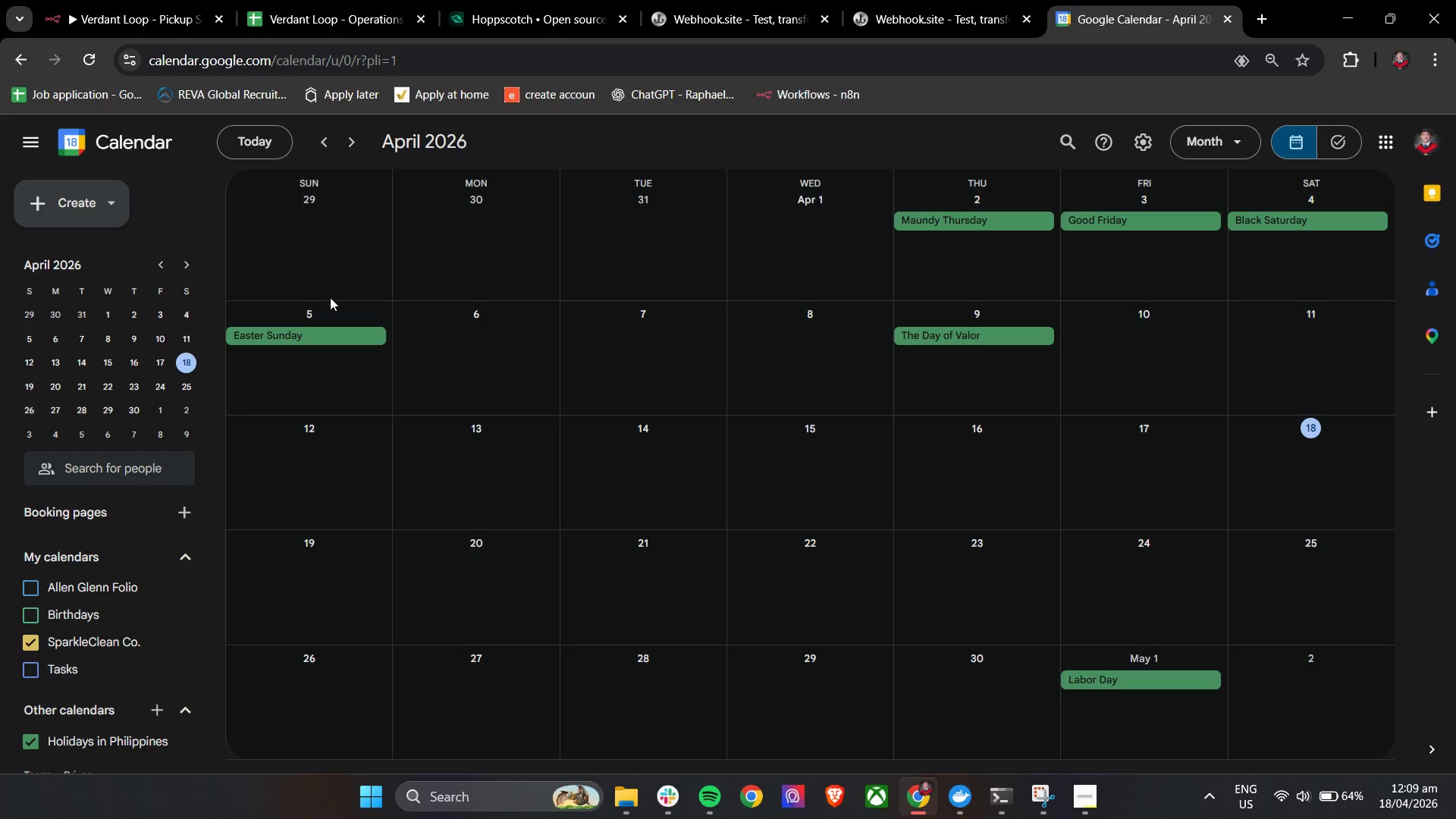 
wait(7.33)
 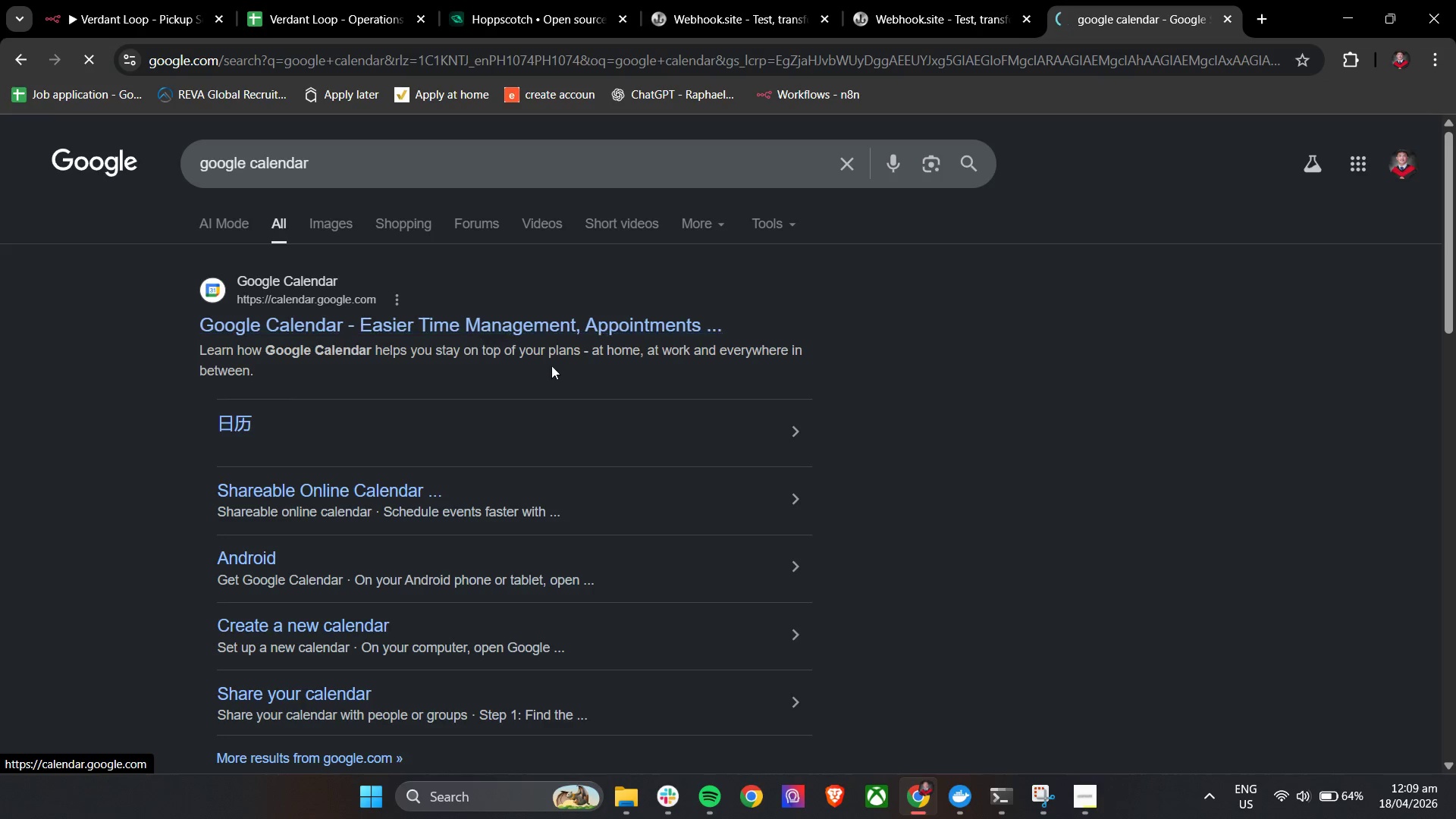 
scroll: coordinate [150, 532], scroll_direction: down, amount: 4.0
 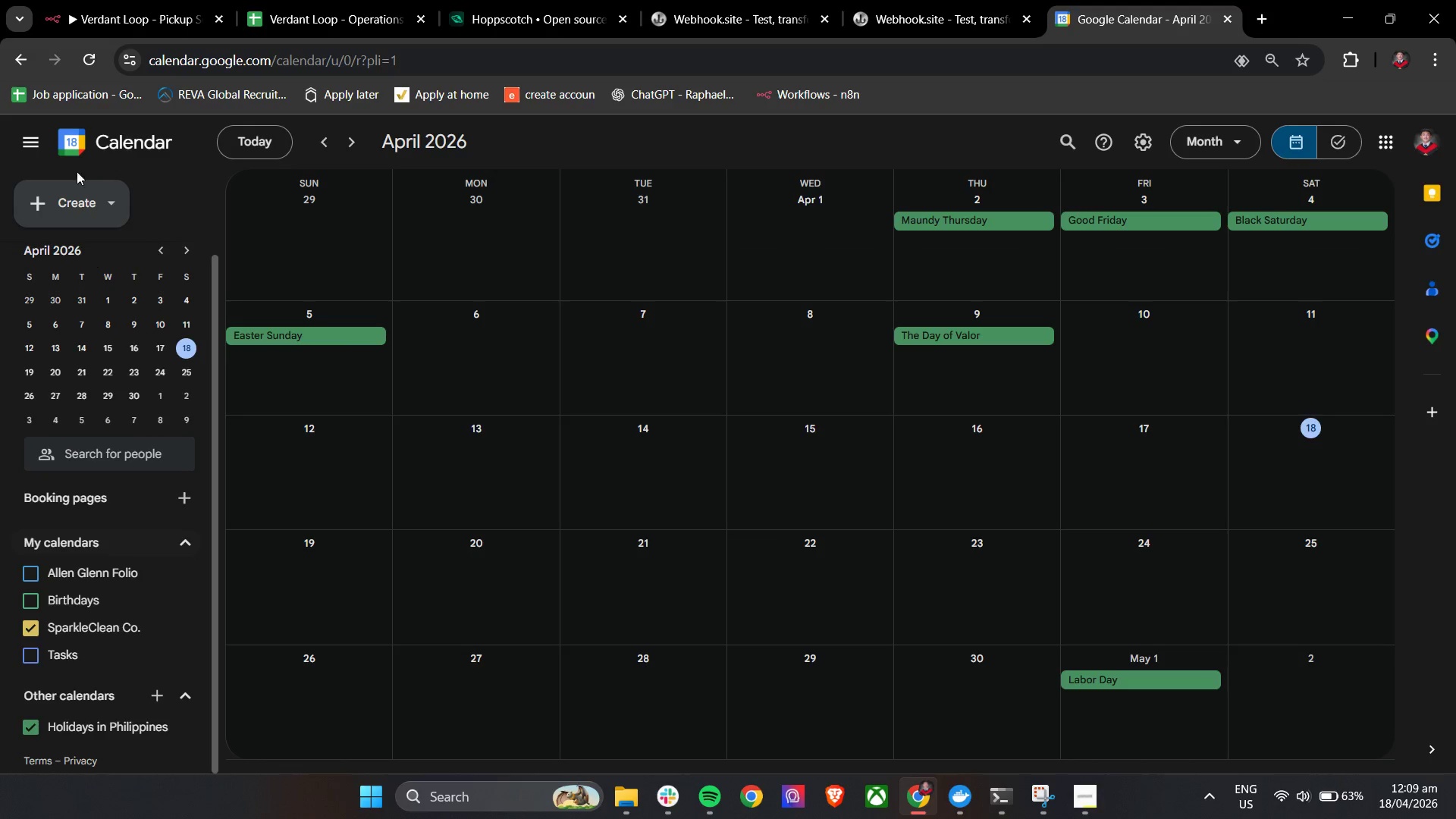 
left_click([42, 144])
 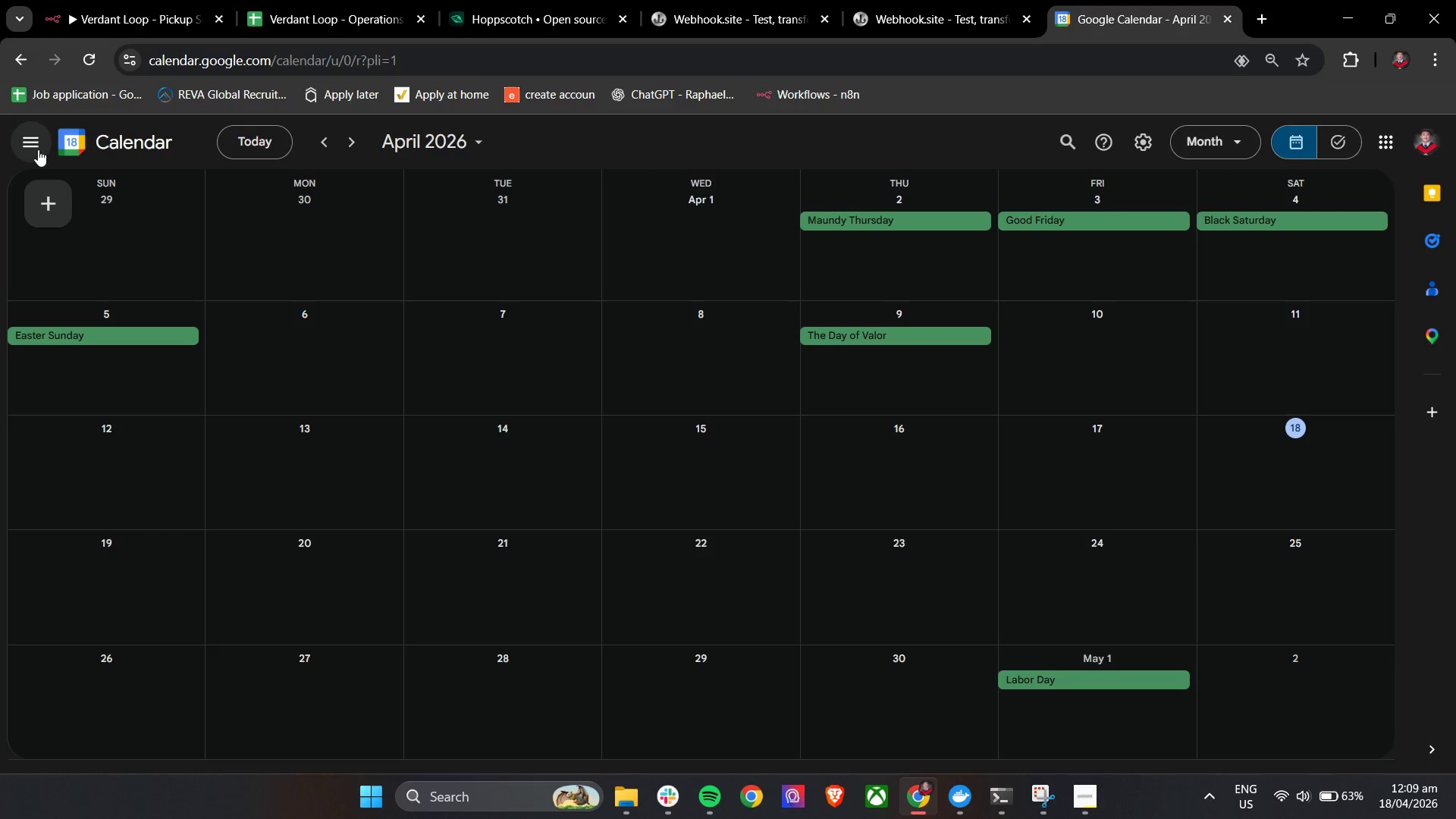 
left_click([26, 149])
 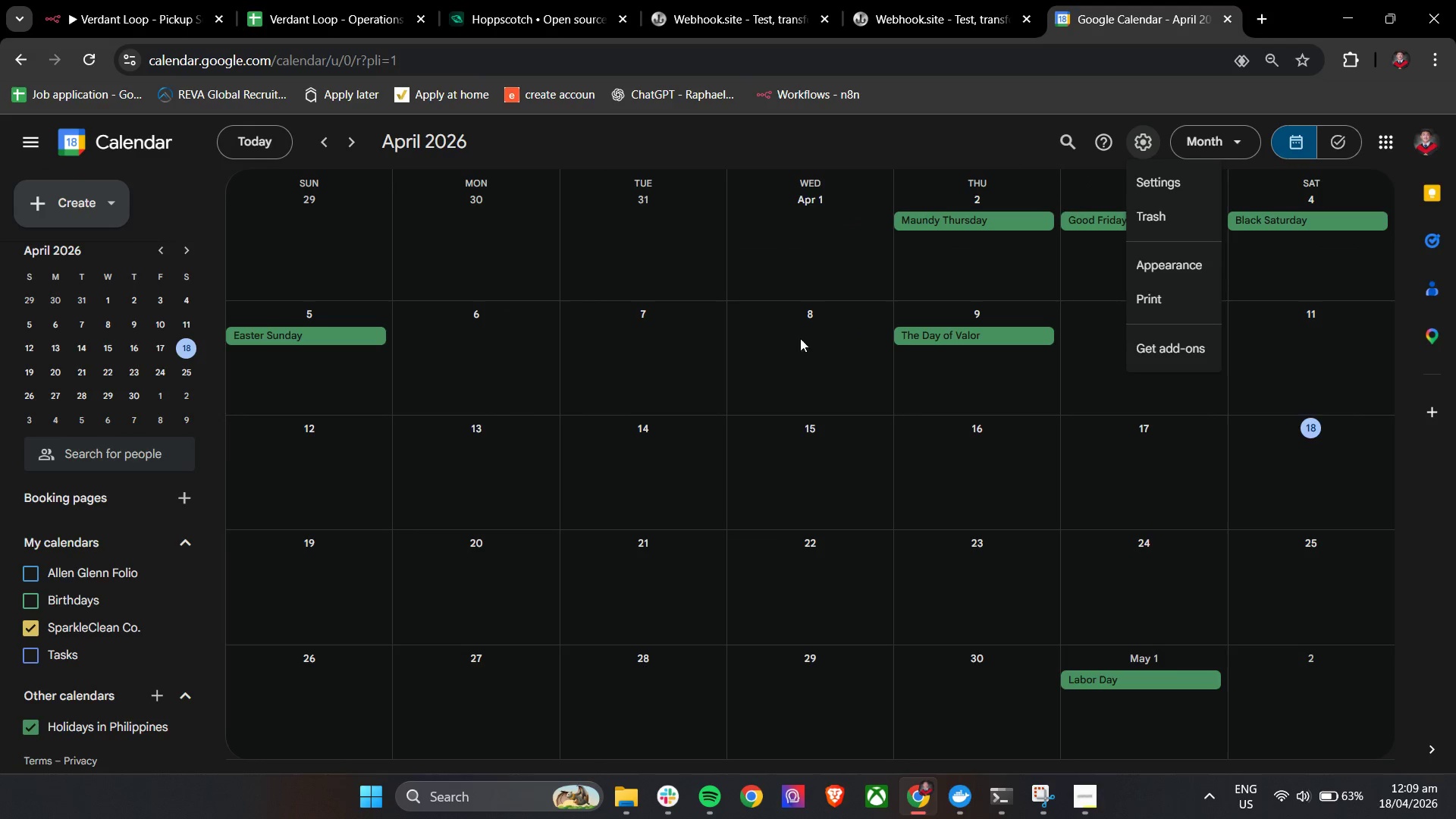 
left_click([1149, 177])
 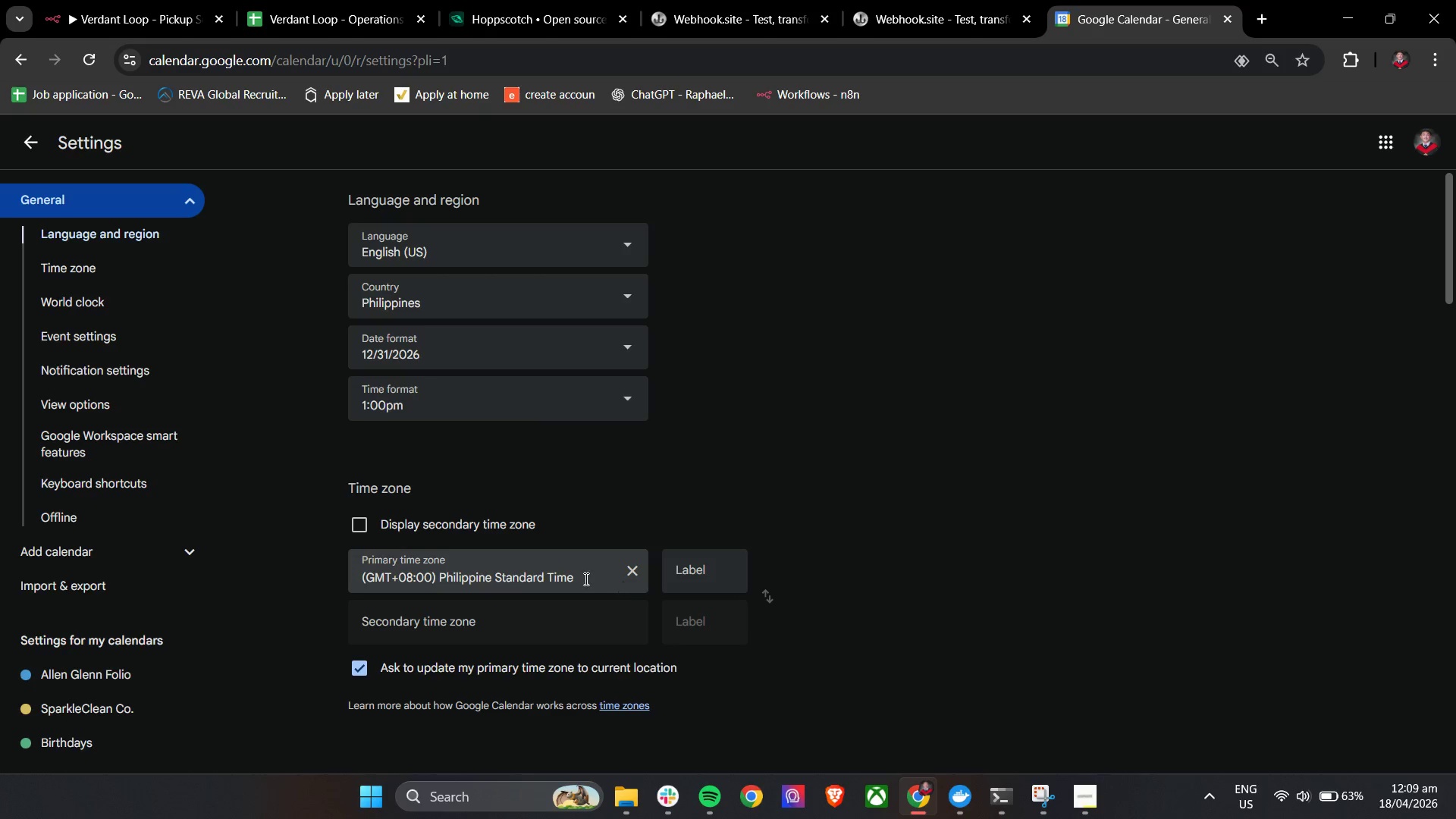 
wait(6.47)
 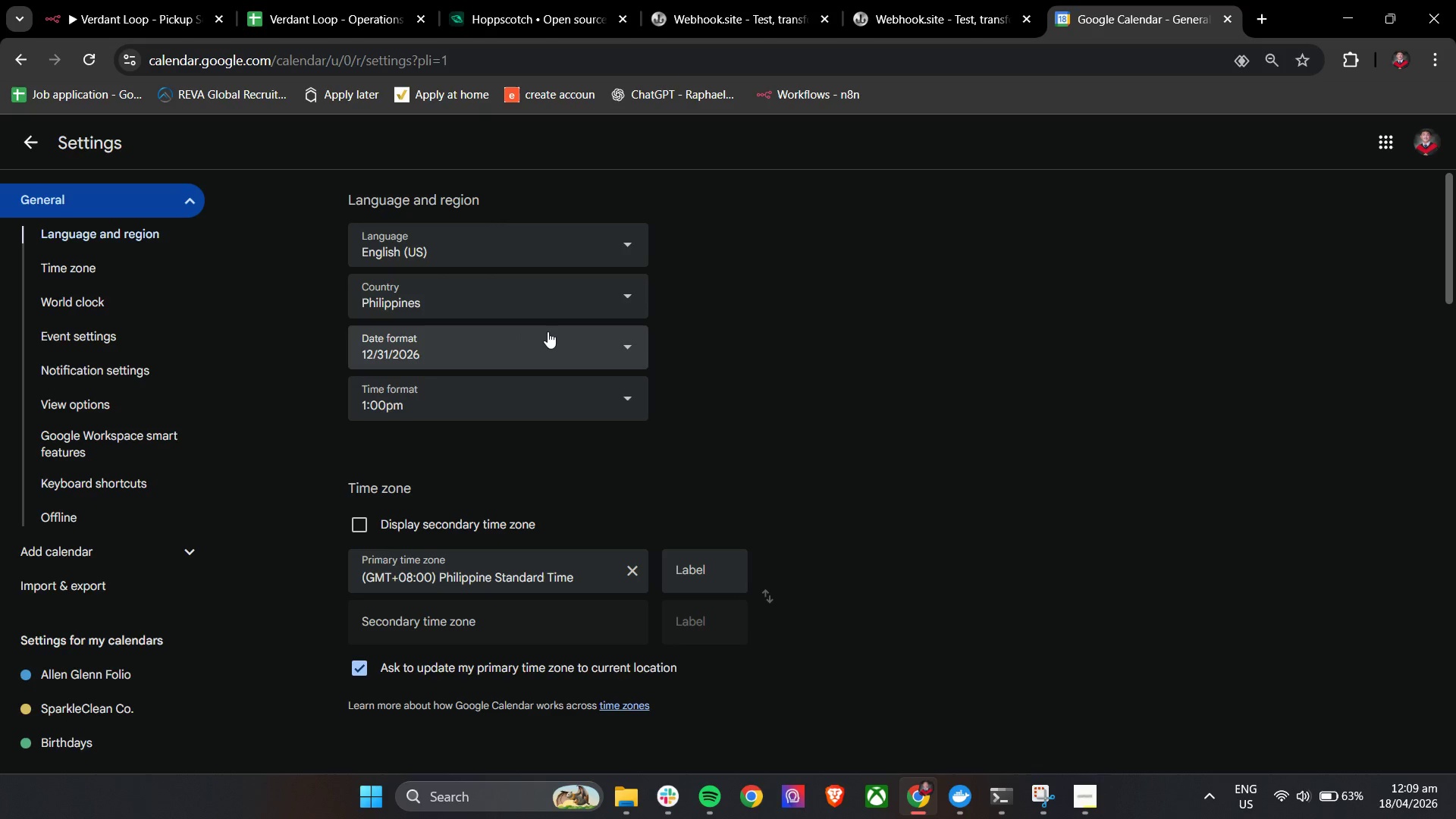 
scroll: coordinate [130, 512], scroll_direction: down, amount: 4.0
 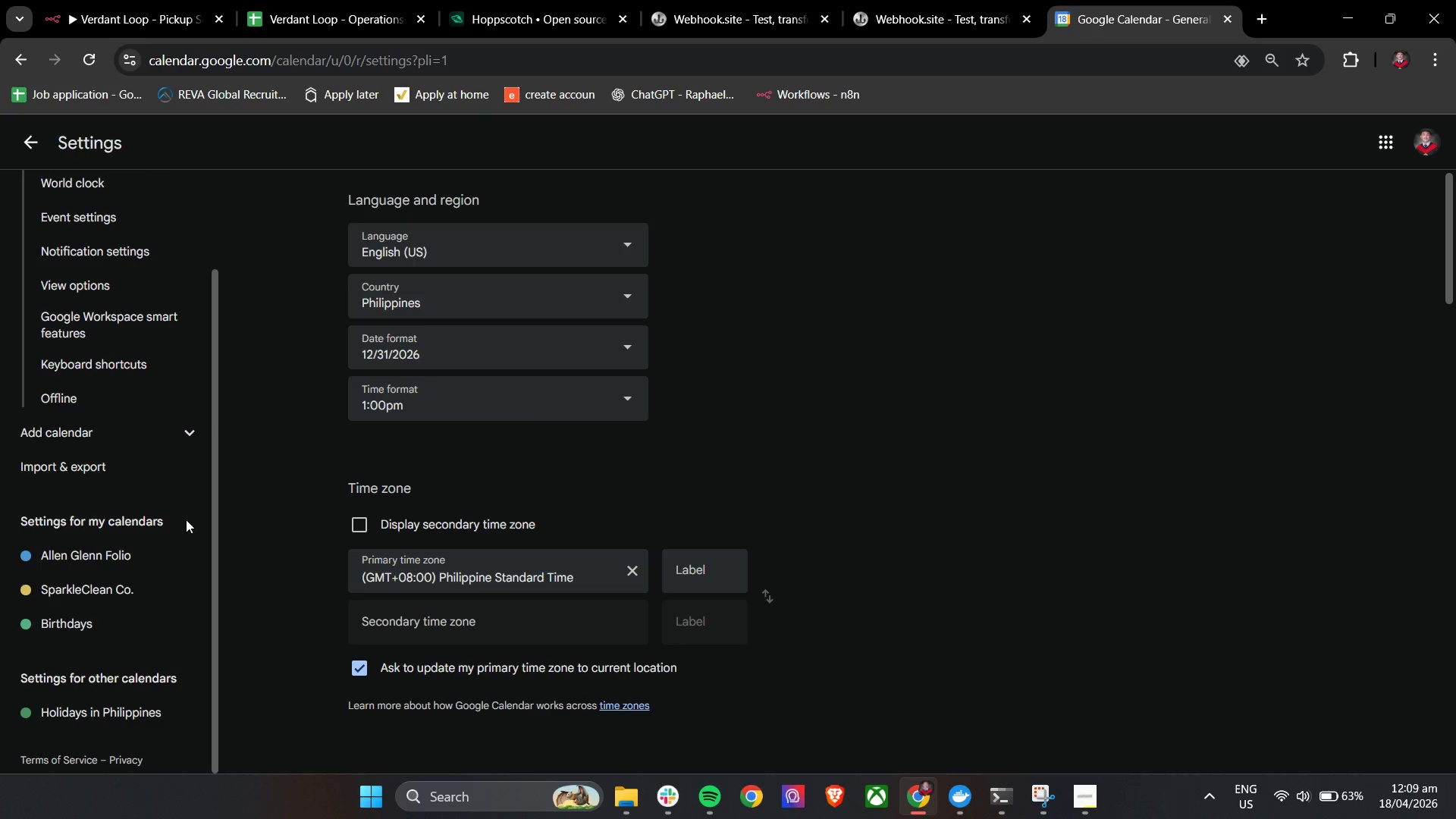 
double_click([144, 519])
 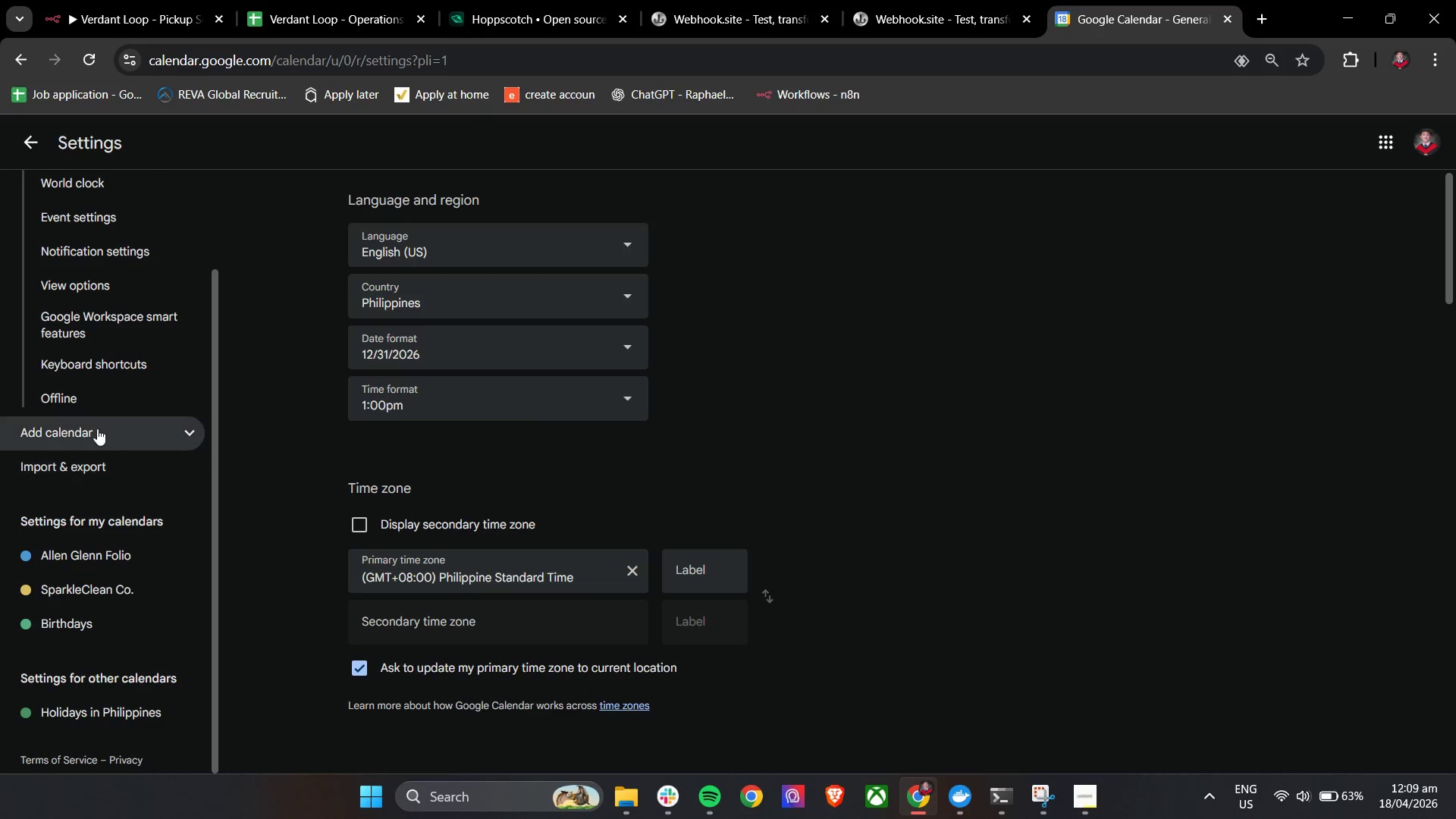 
left_click([93, 430])
 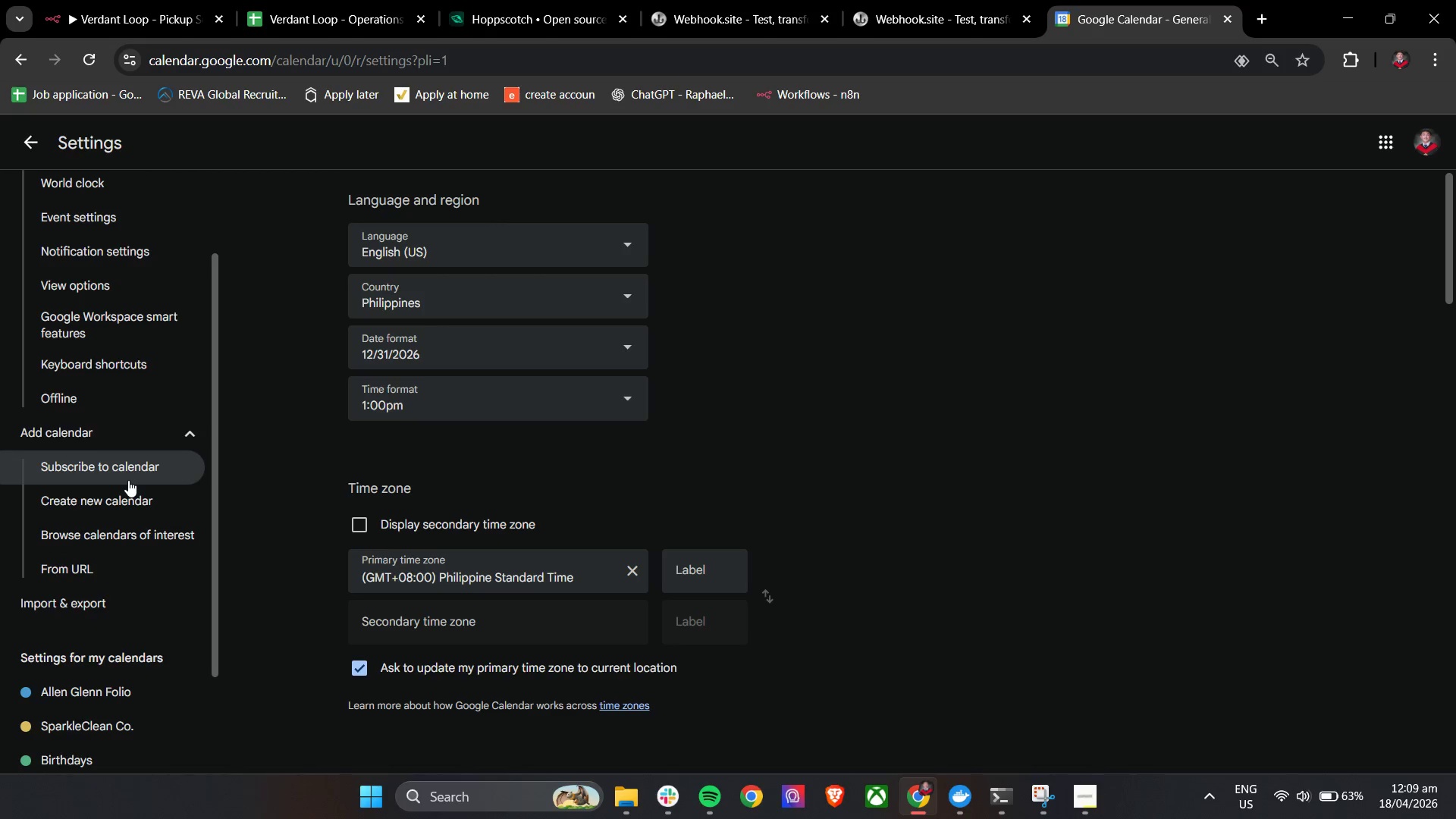 
left_click([131, 506])
 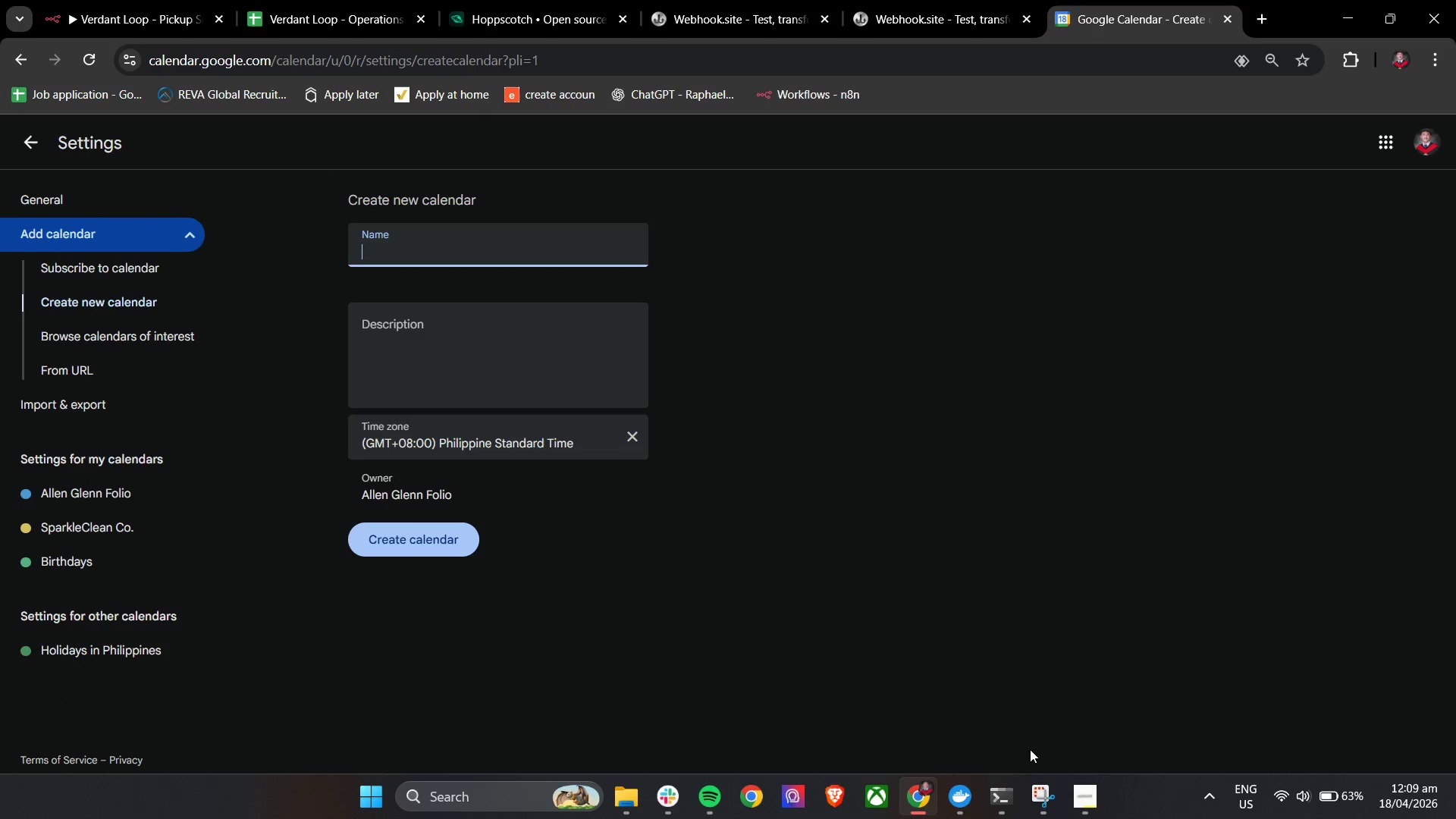 
left_click([1072, 795])